 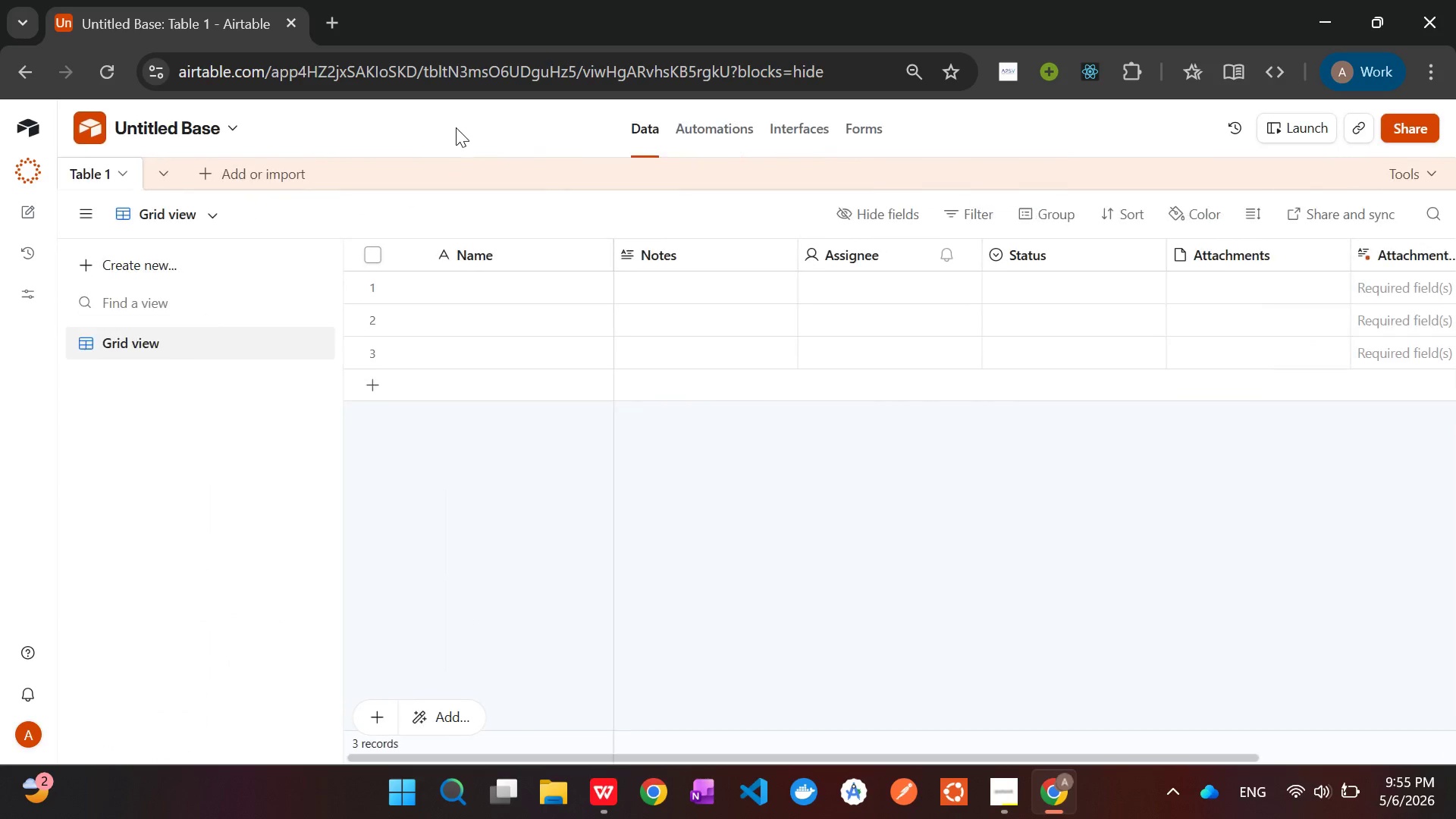 
double_click([172, 123])
 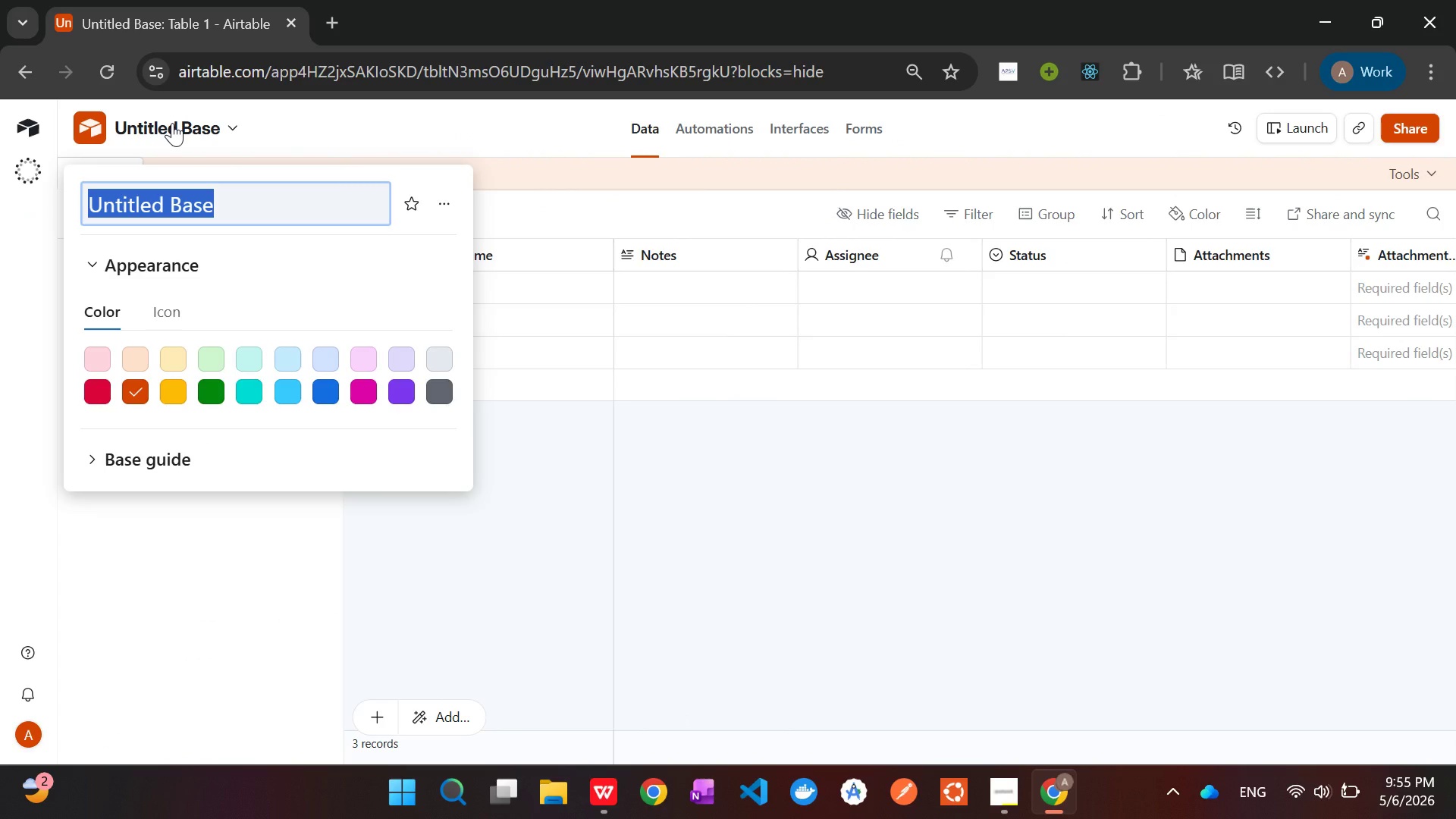 
key(Backspace)
 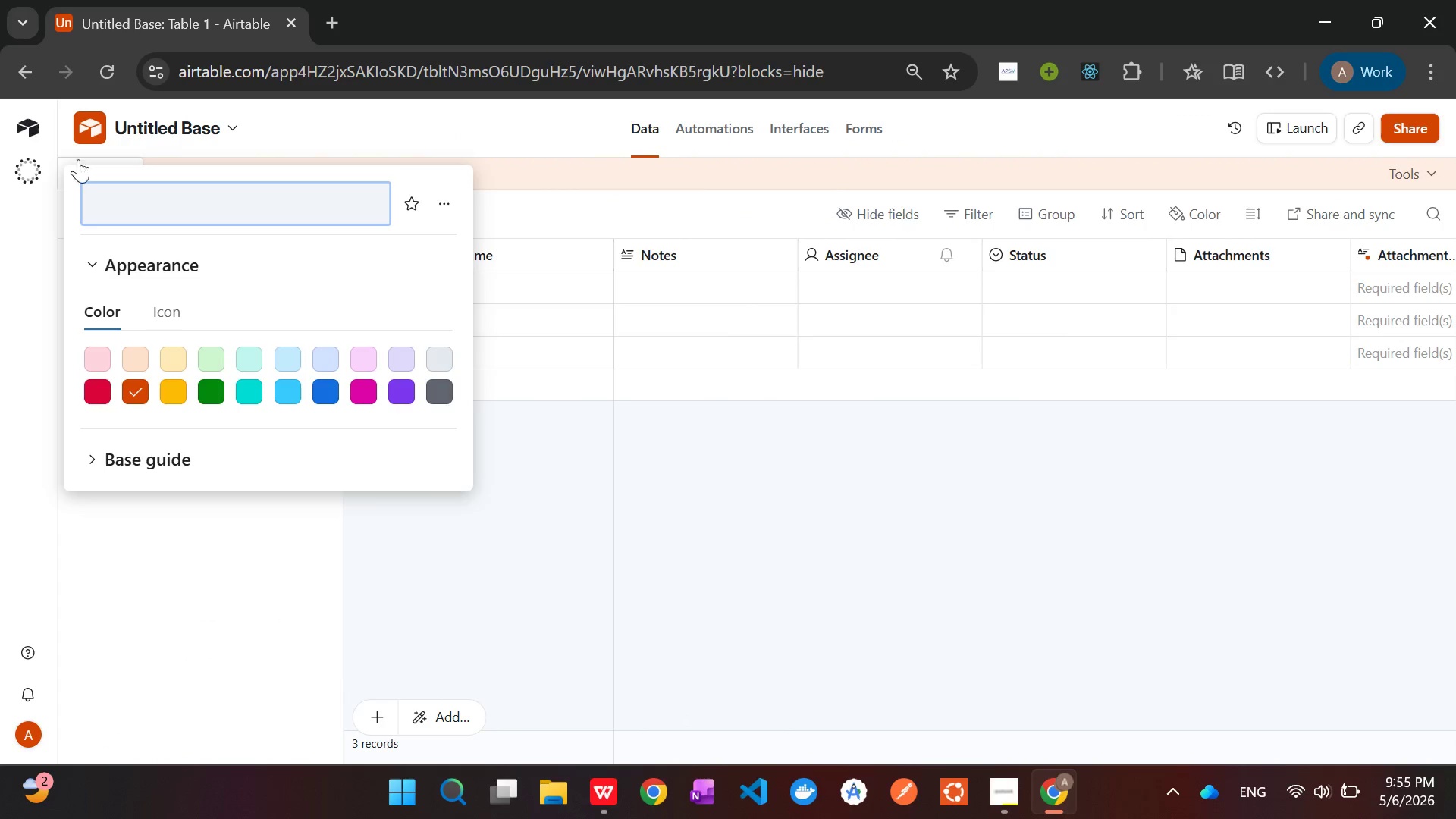 
wait(5.33)
 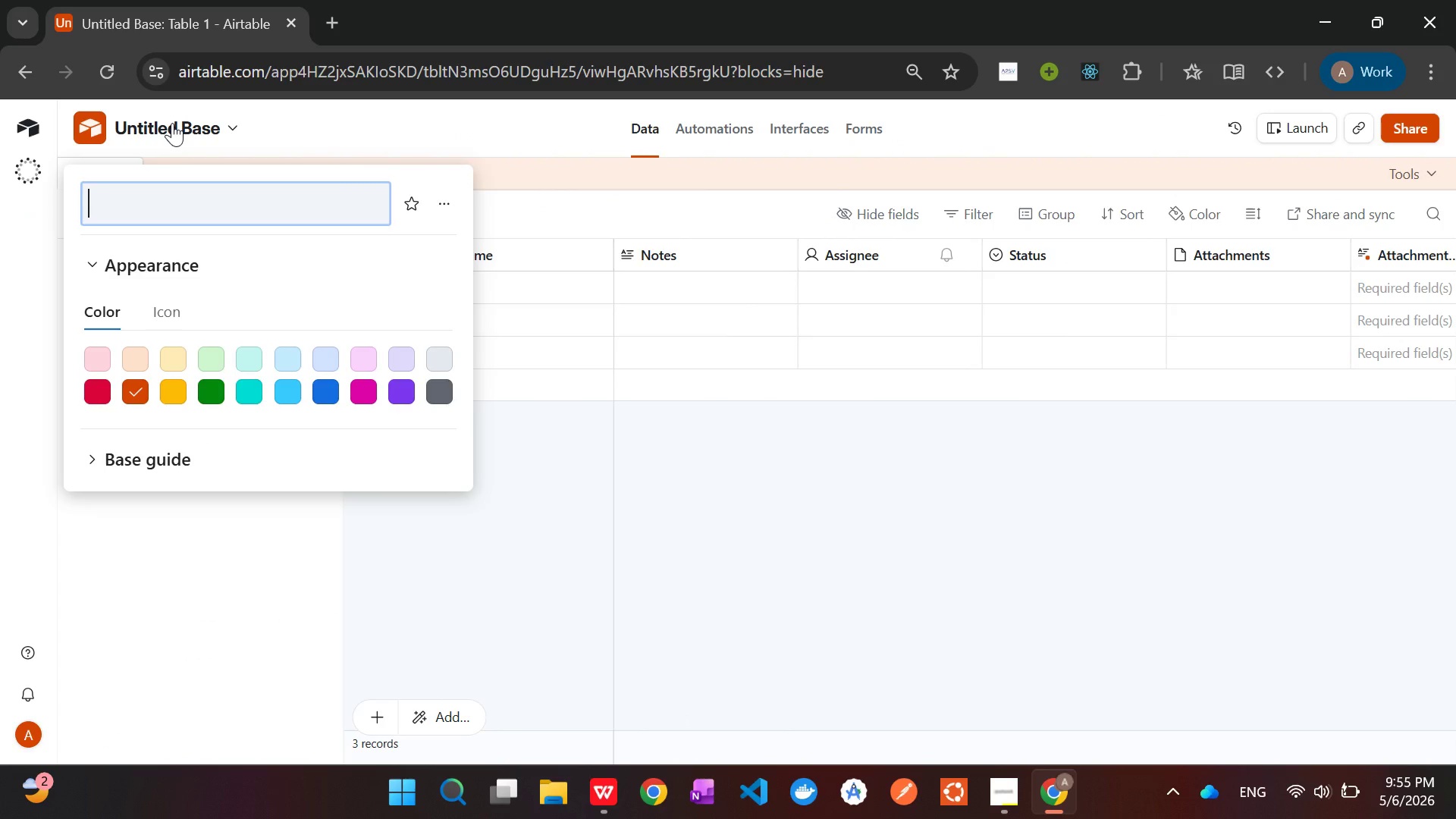 
left_click([1012, 793])